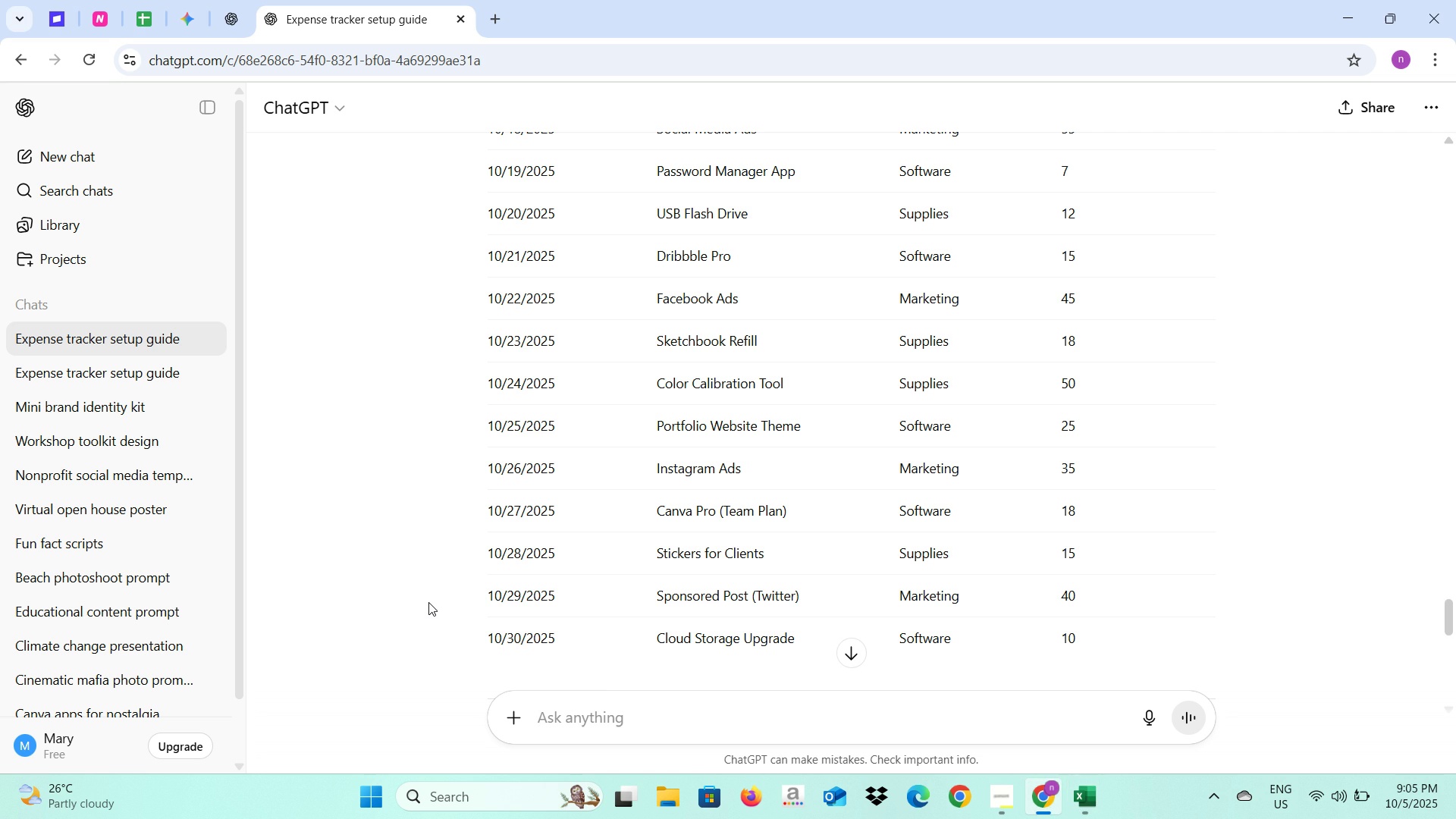 
scroll: coordinate [793, 535], scroll_direction: down, amount: 4.0
 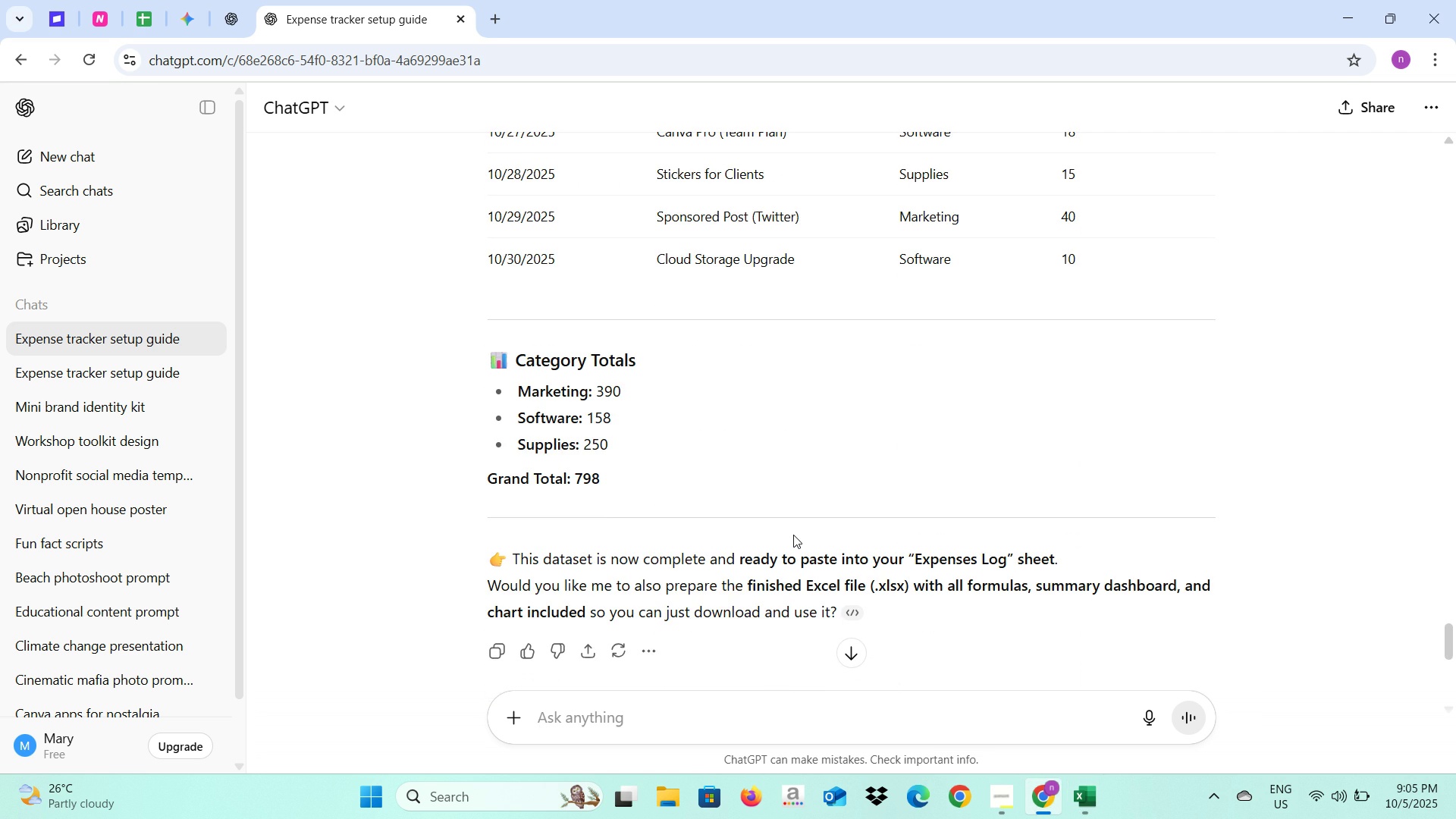 
key(Alt+AltLeft)
 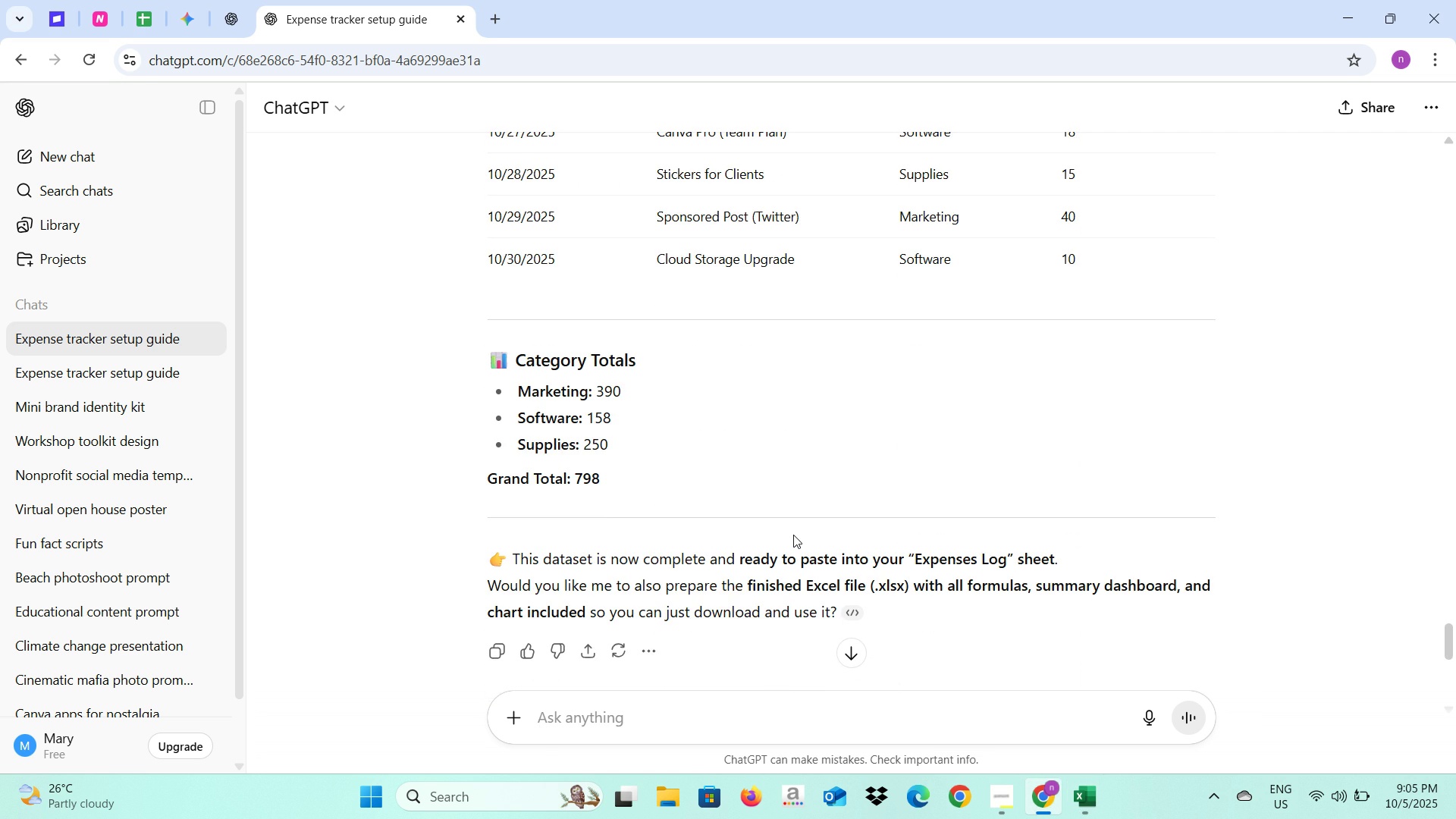 
key(Alt+Tab)
 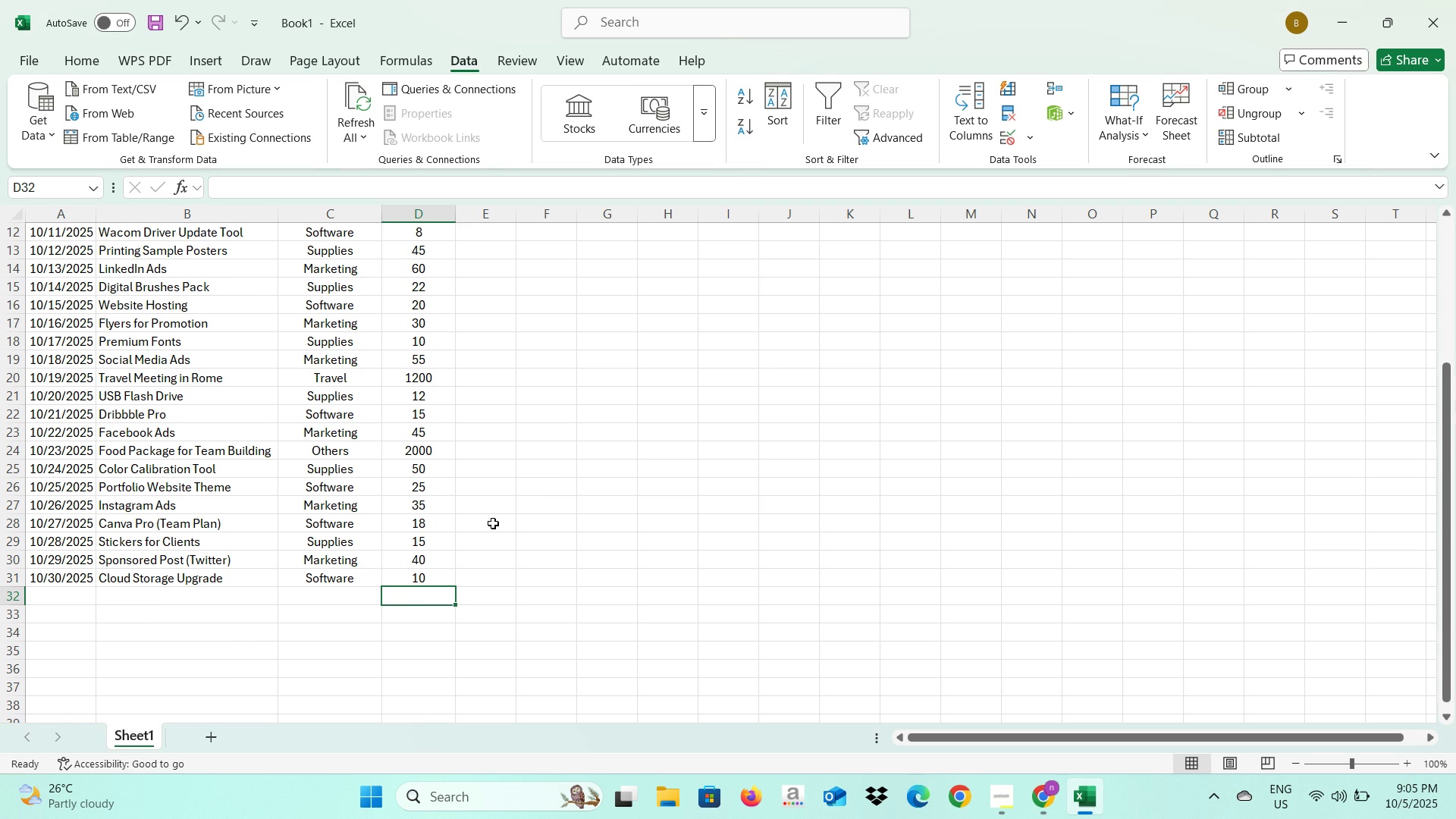 
scroll: coordinate [493, 523], scroll_direction: up, amount: 2.0
 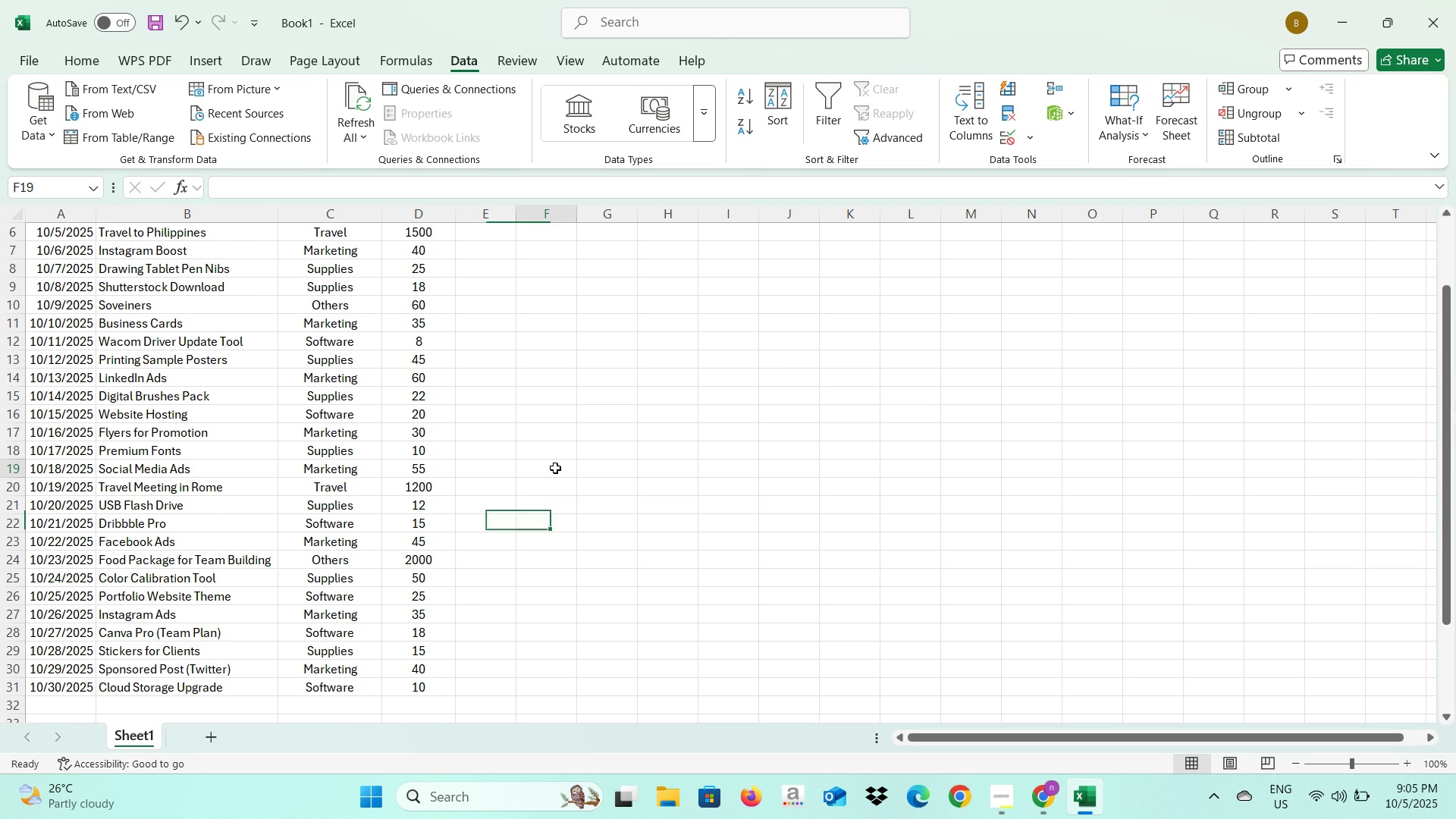 
left_click([555, 468])
 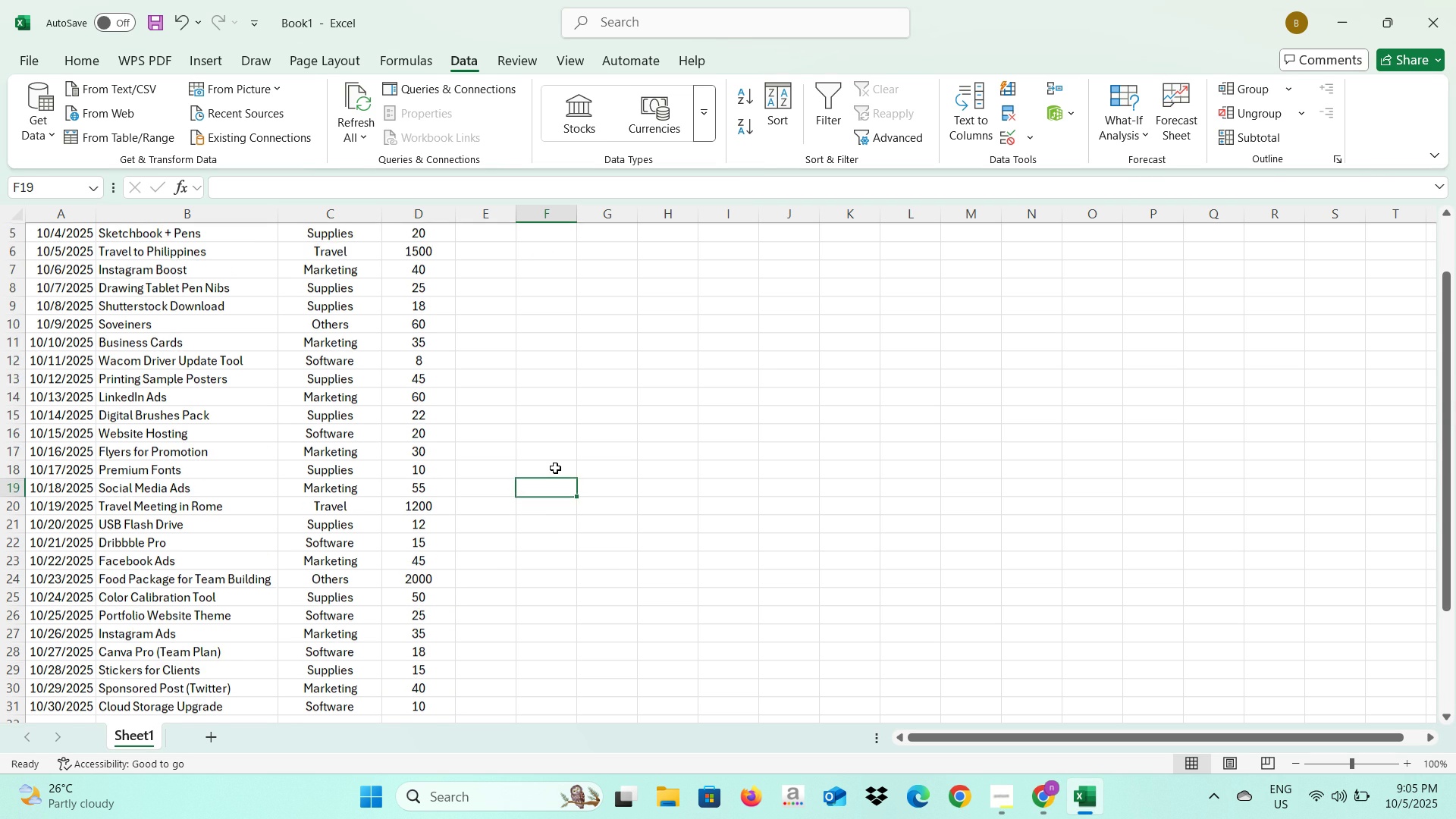 
scroll: coordinate [518, 336], scroll_direction: up, amount: 4.0
 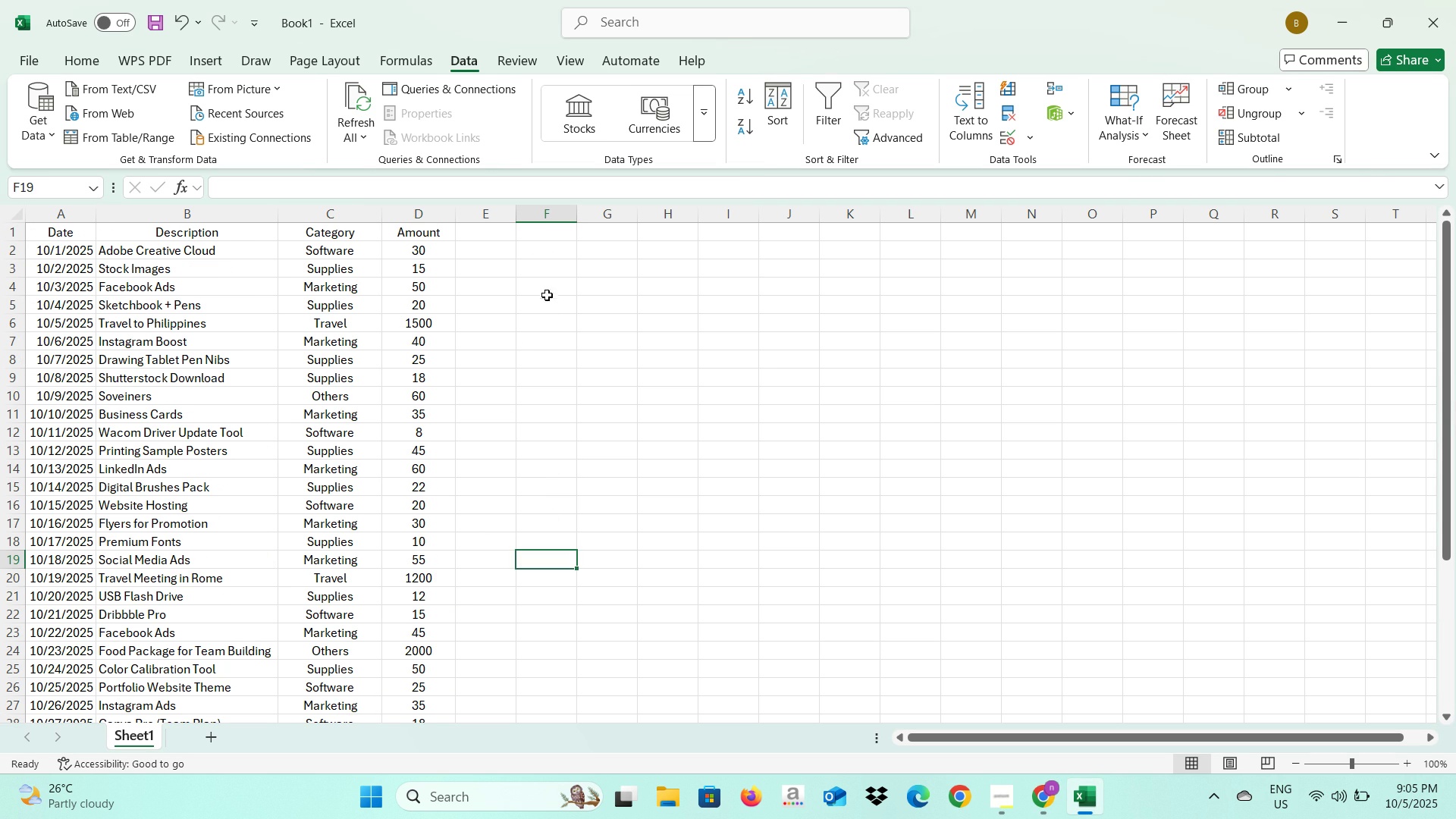 
left_click([545, 292])
 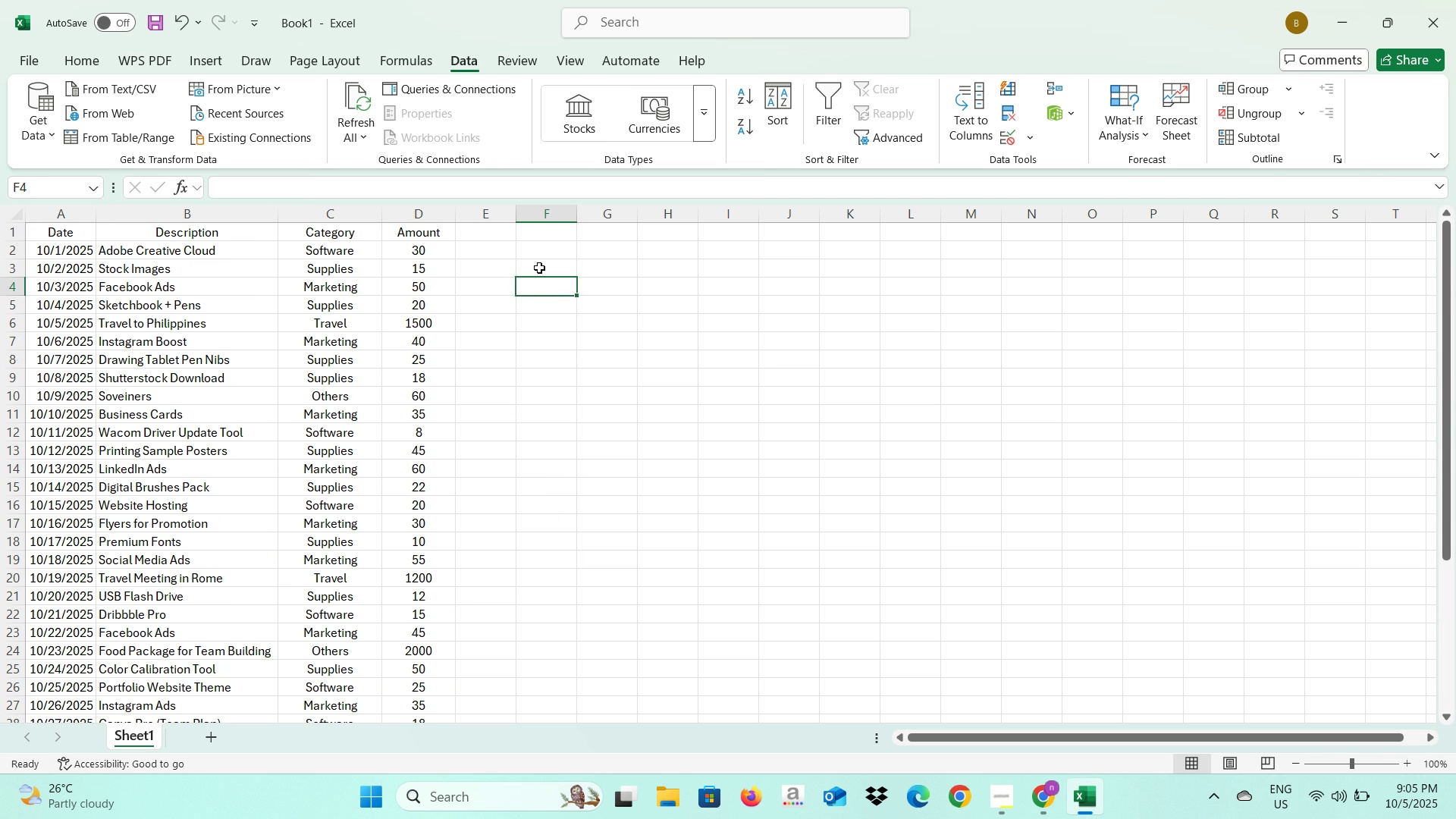 
left_click([539, 265])
 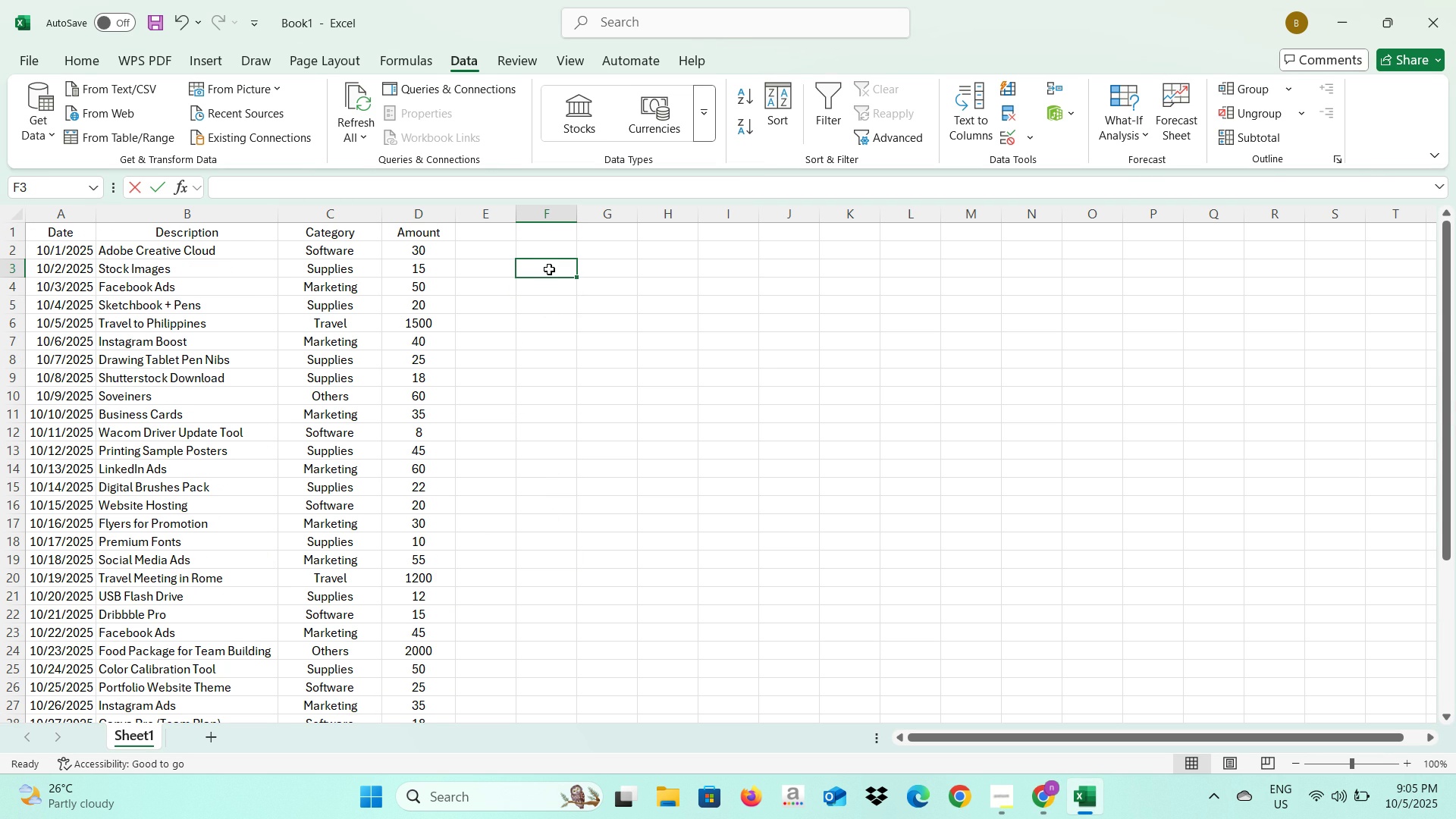 
type(Softwarew)
key(Tab)
 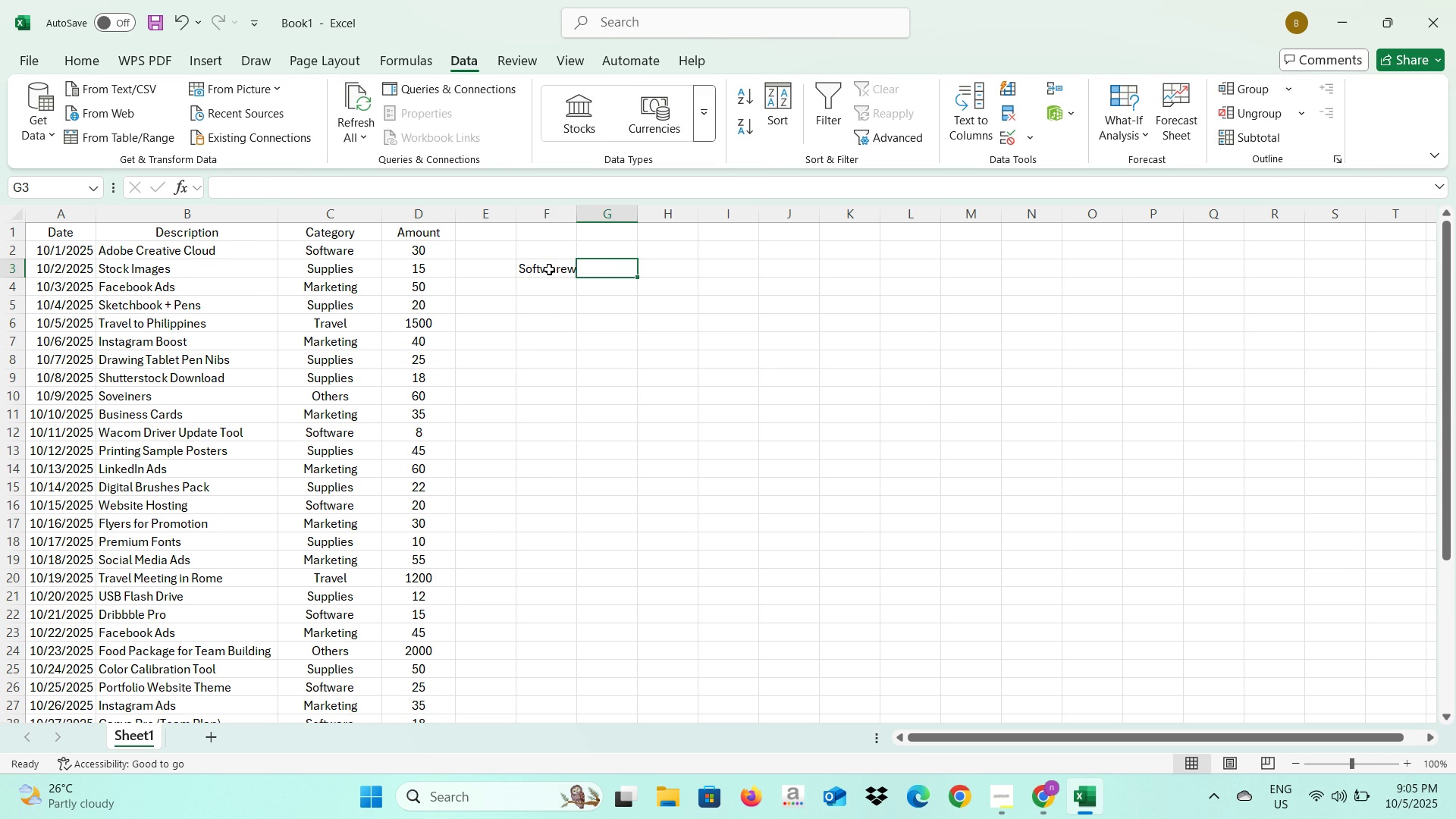 
key(ArrowLeft)
 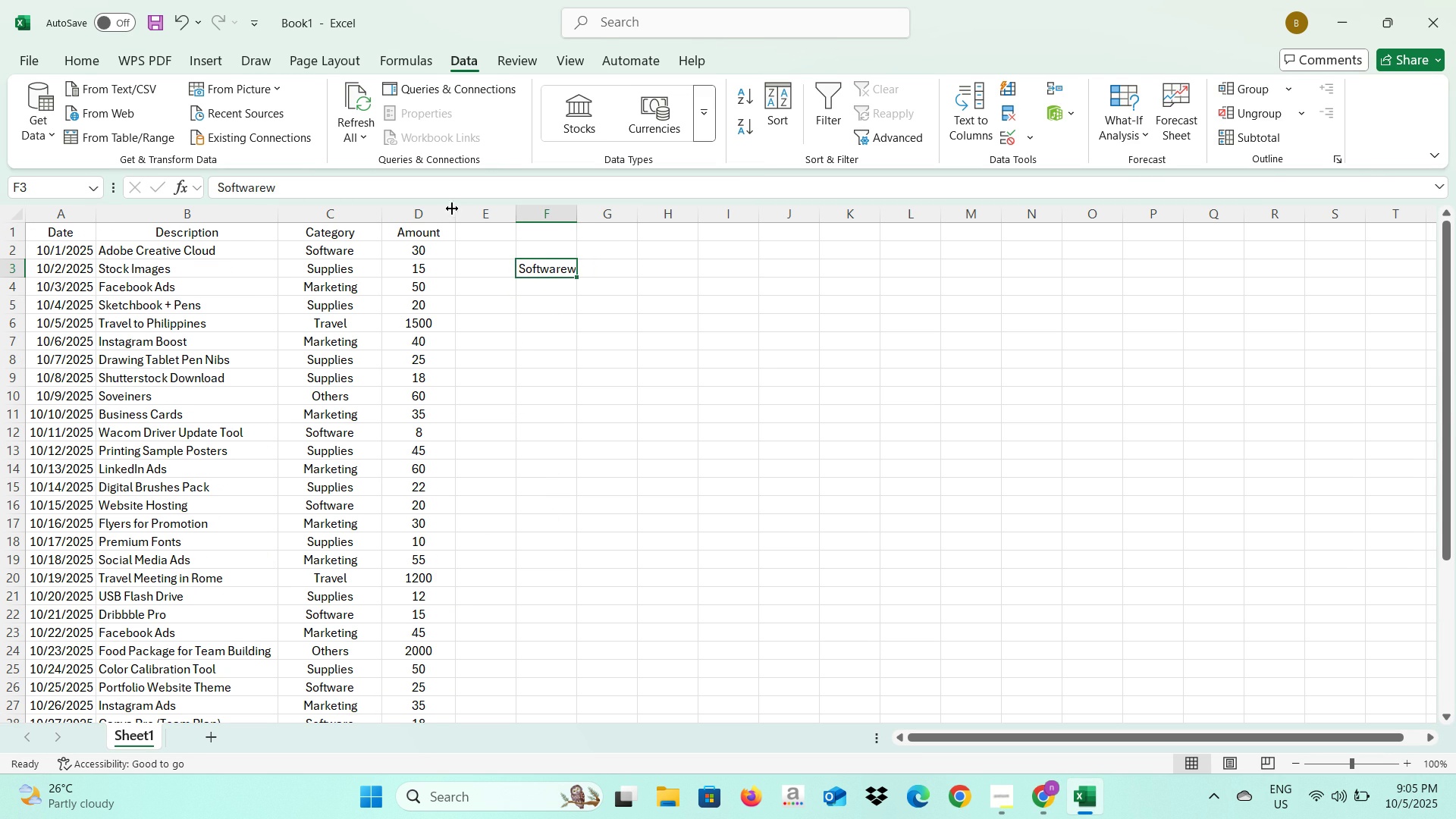 
left_click([462, 191])
 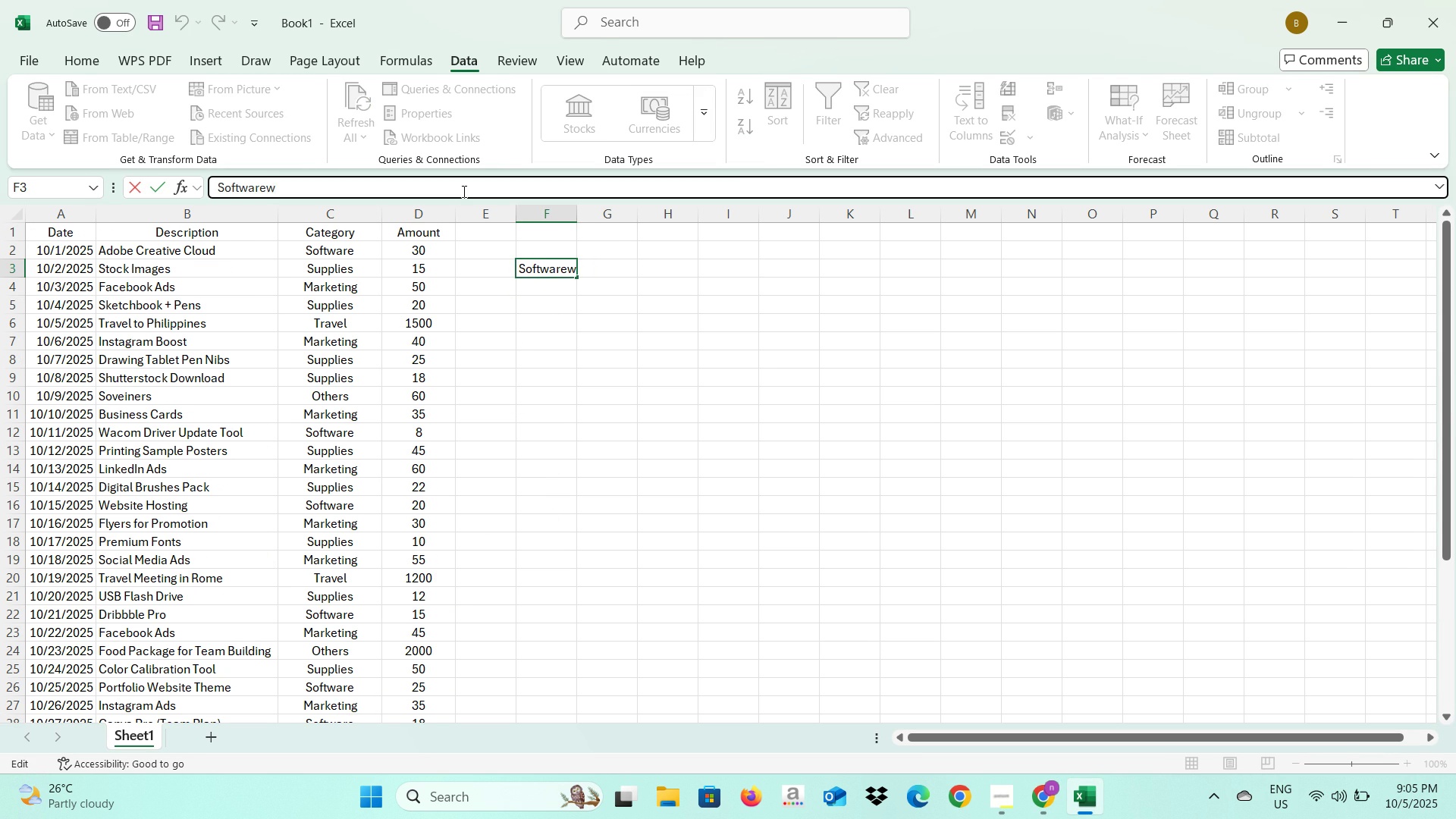 
key(Backspace)
 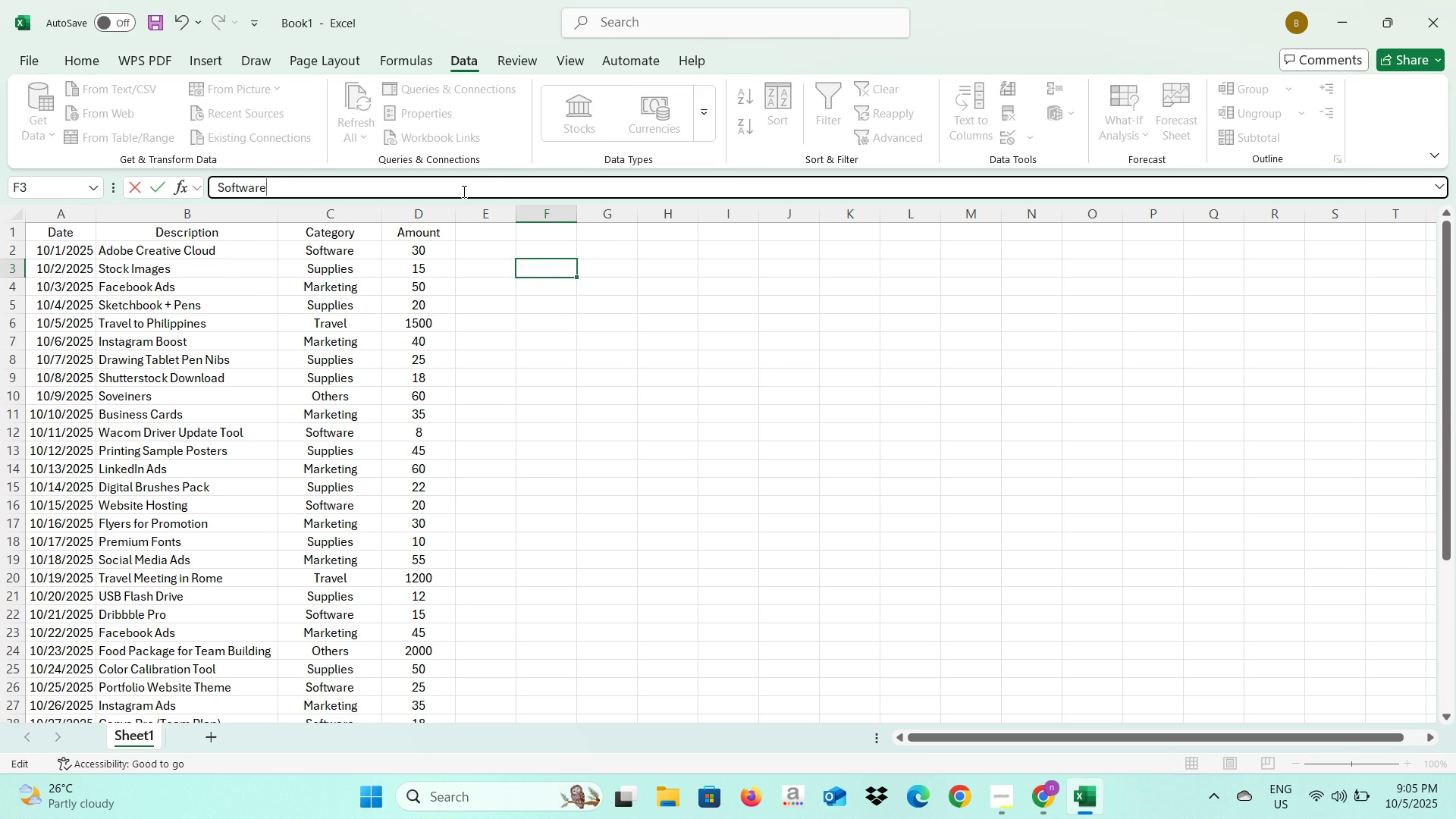 
key(Enter)
 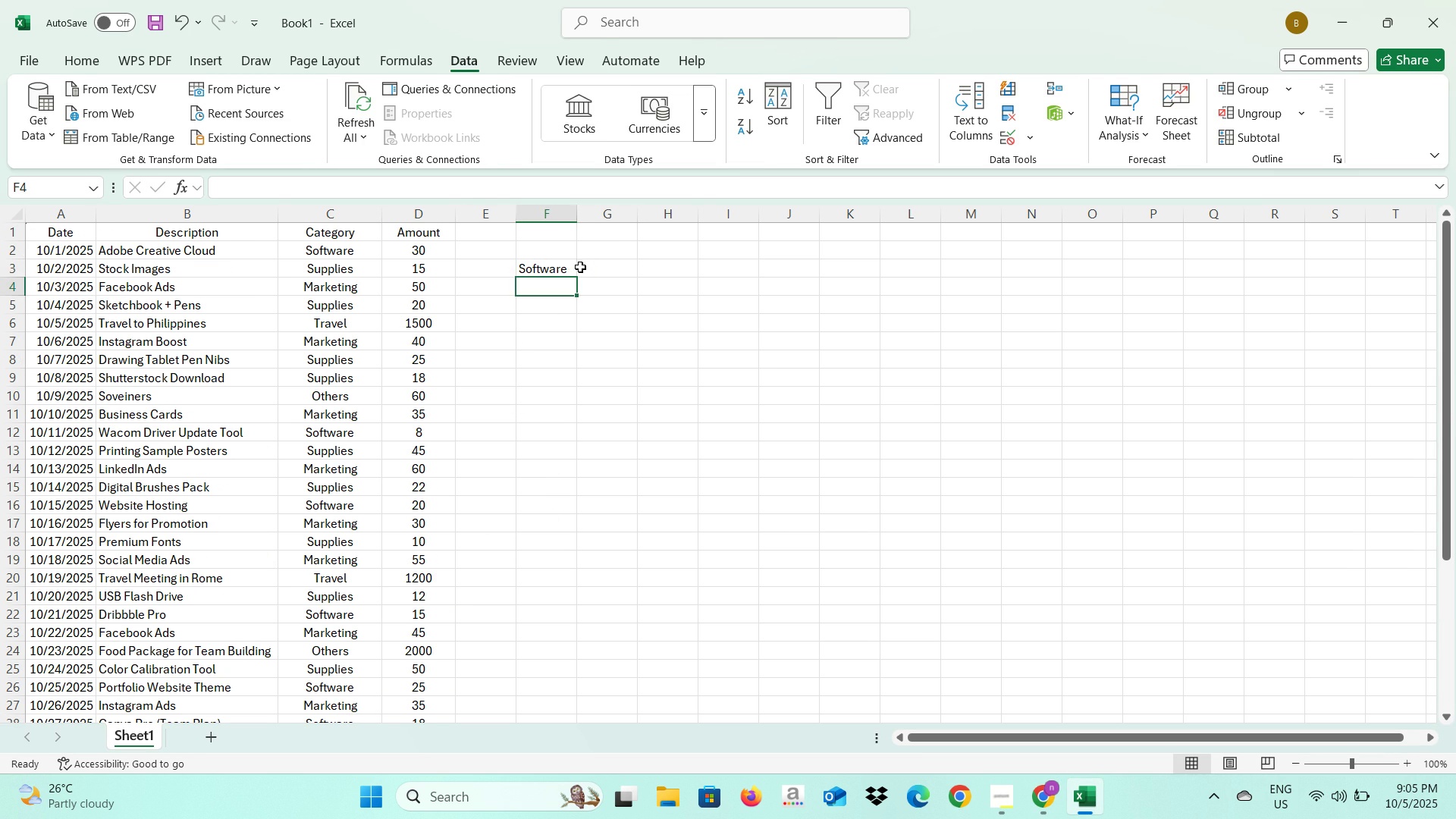 
left_click([585, 267])
 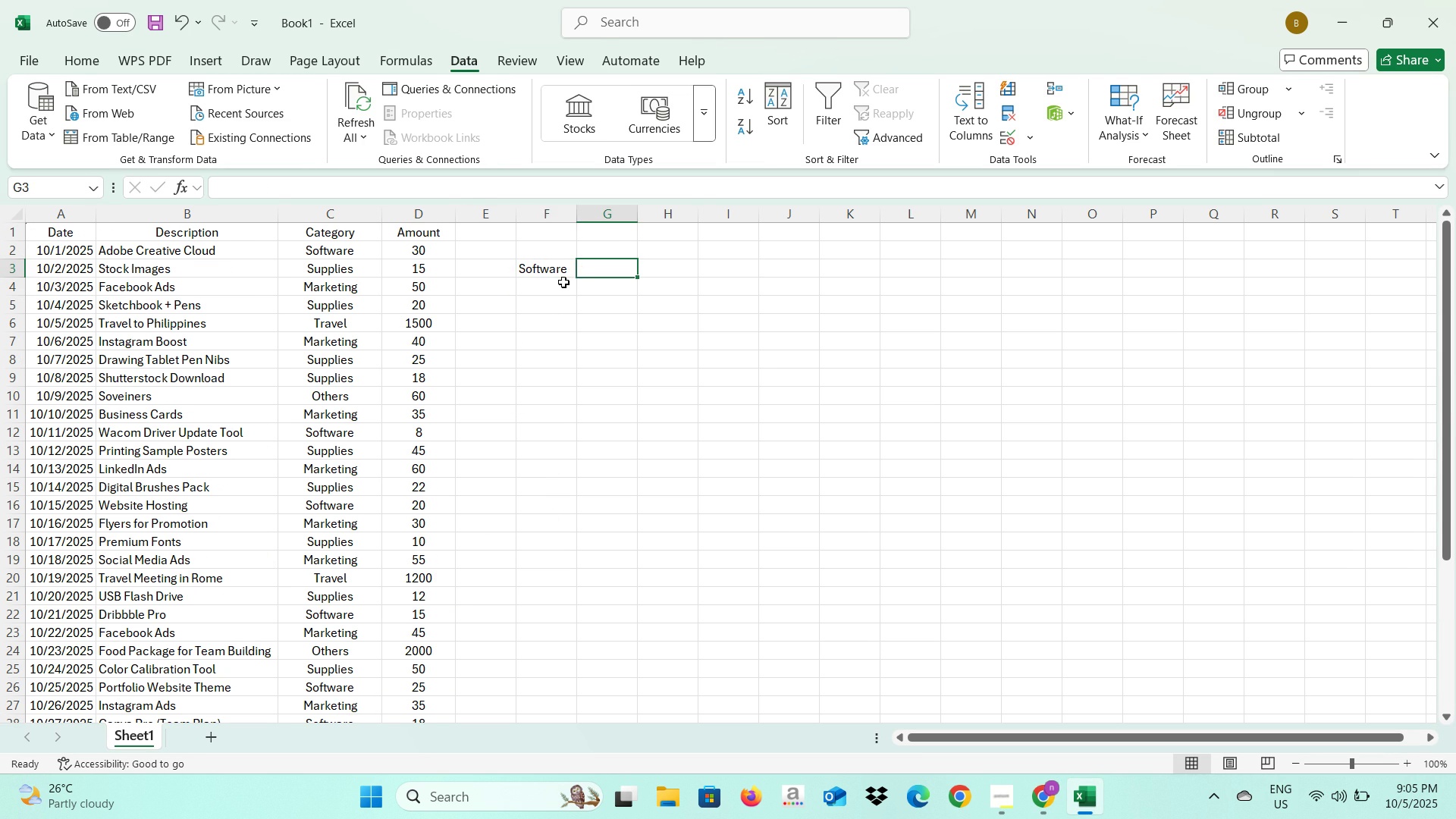 
left_click([558, 285])
 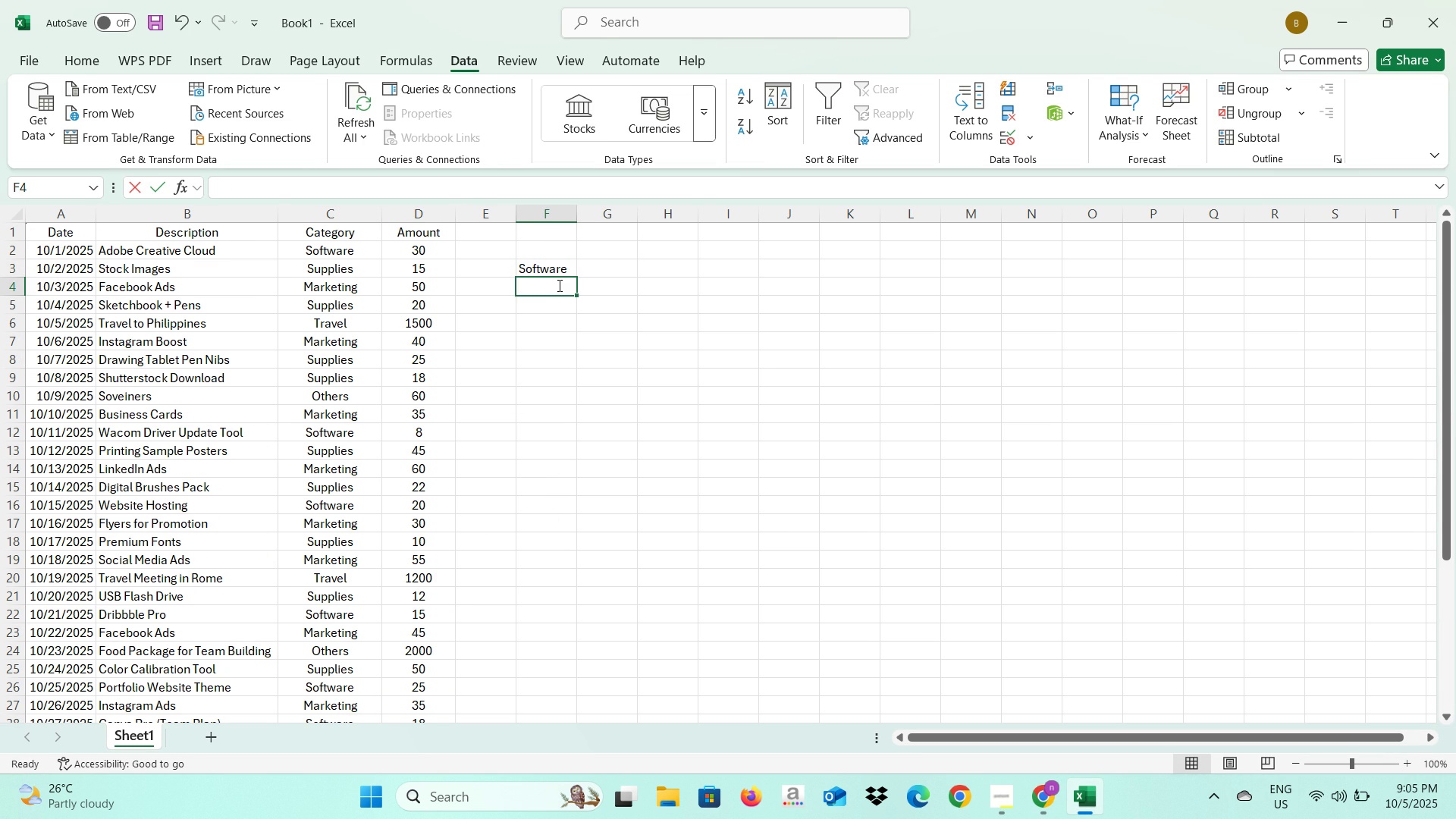 
type(Marketing)
 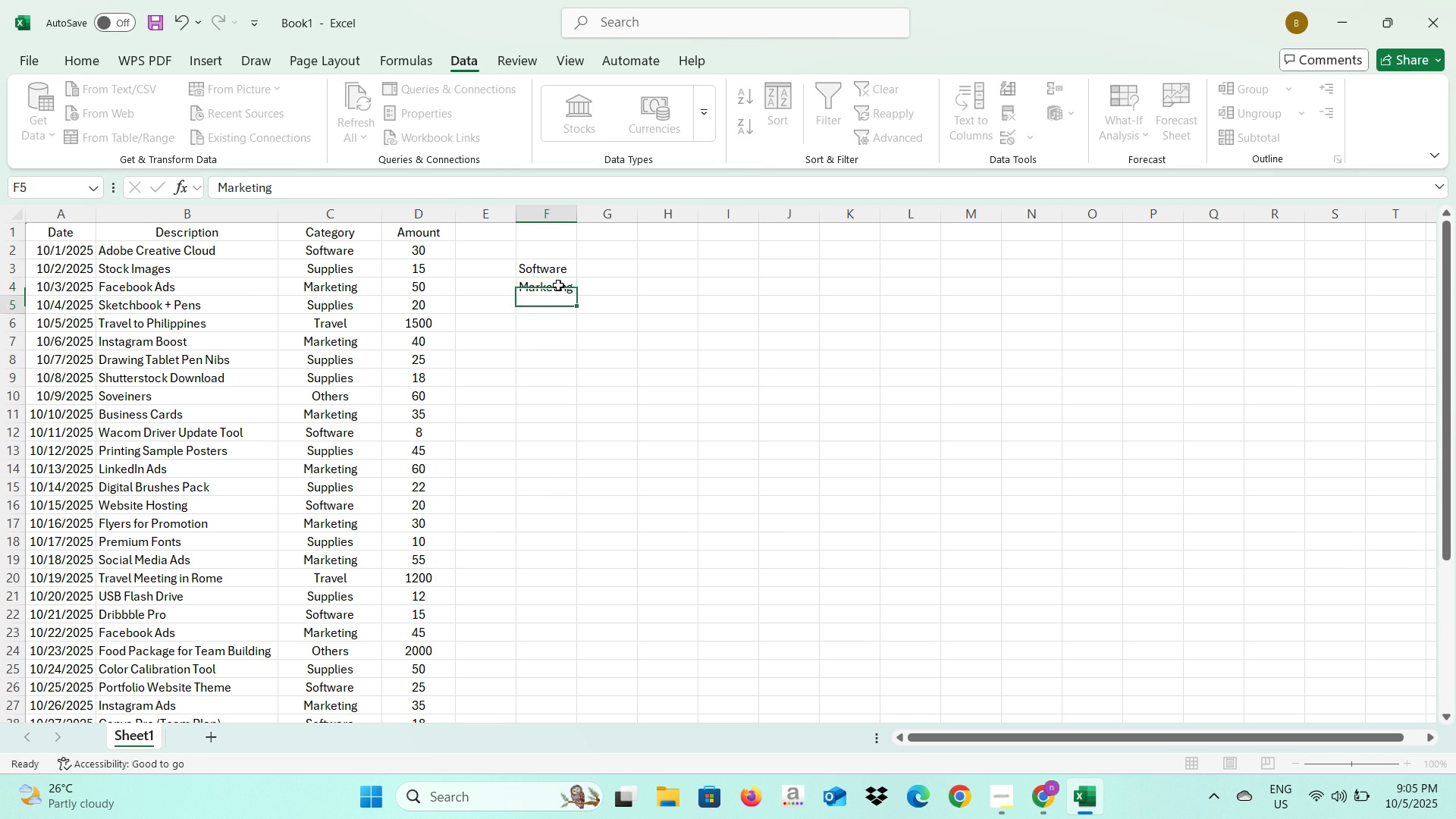 
key(Enter)
 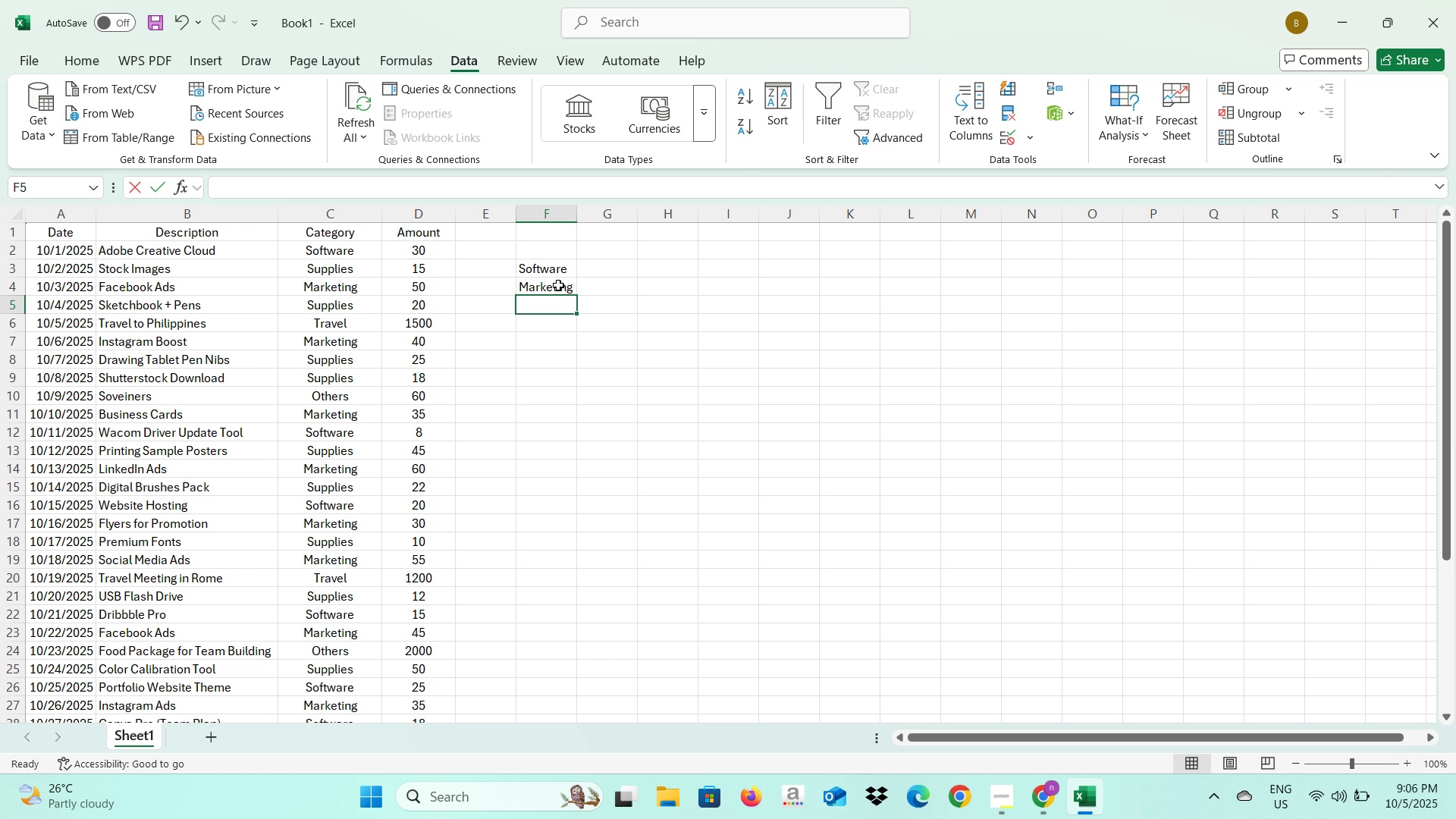 
type(Supplies)
 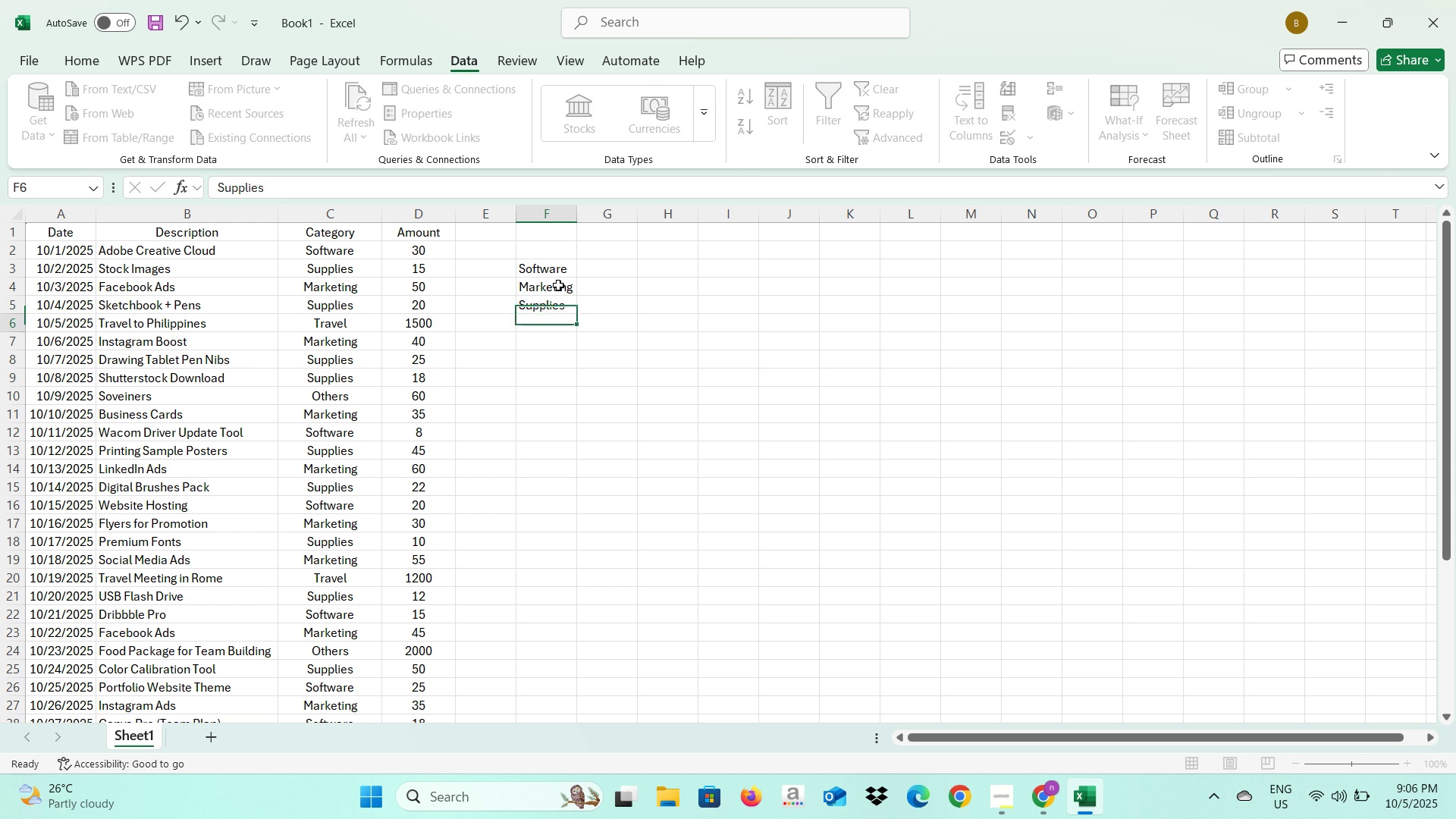 
key(Enter)
 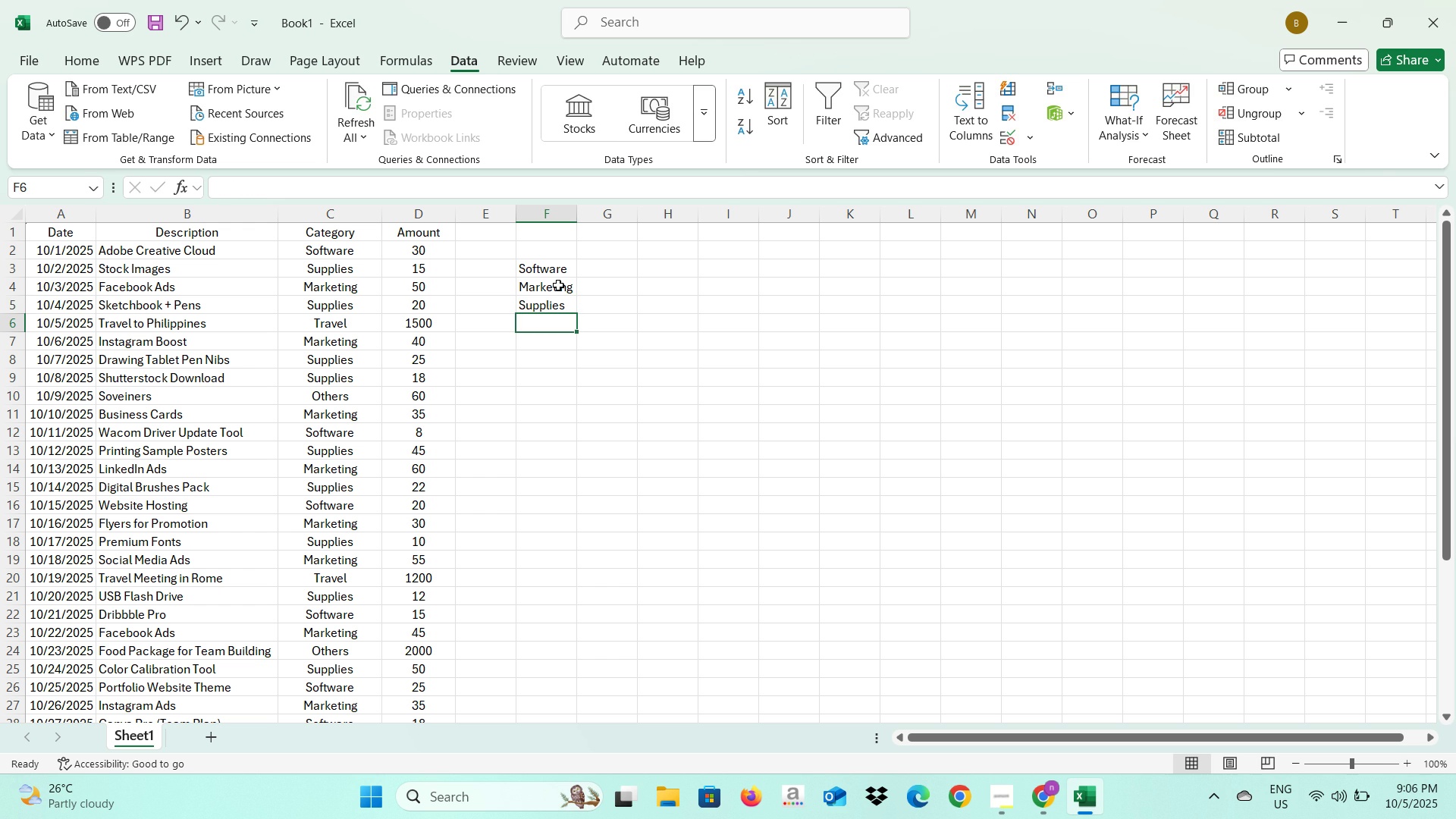 
type(Travel )
 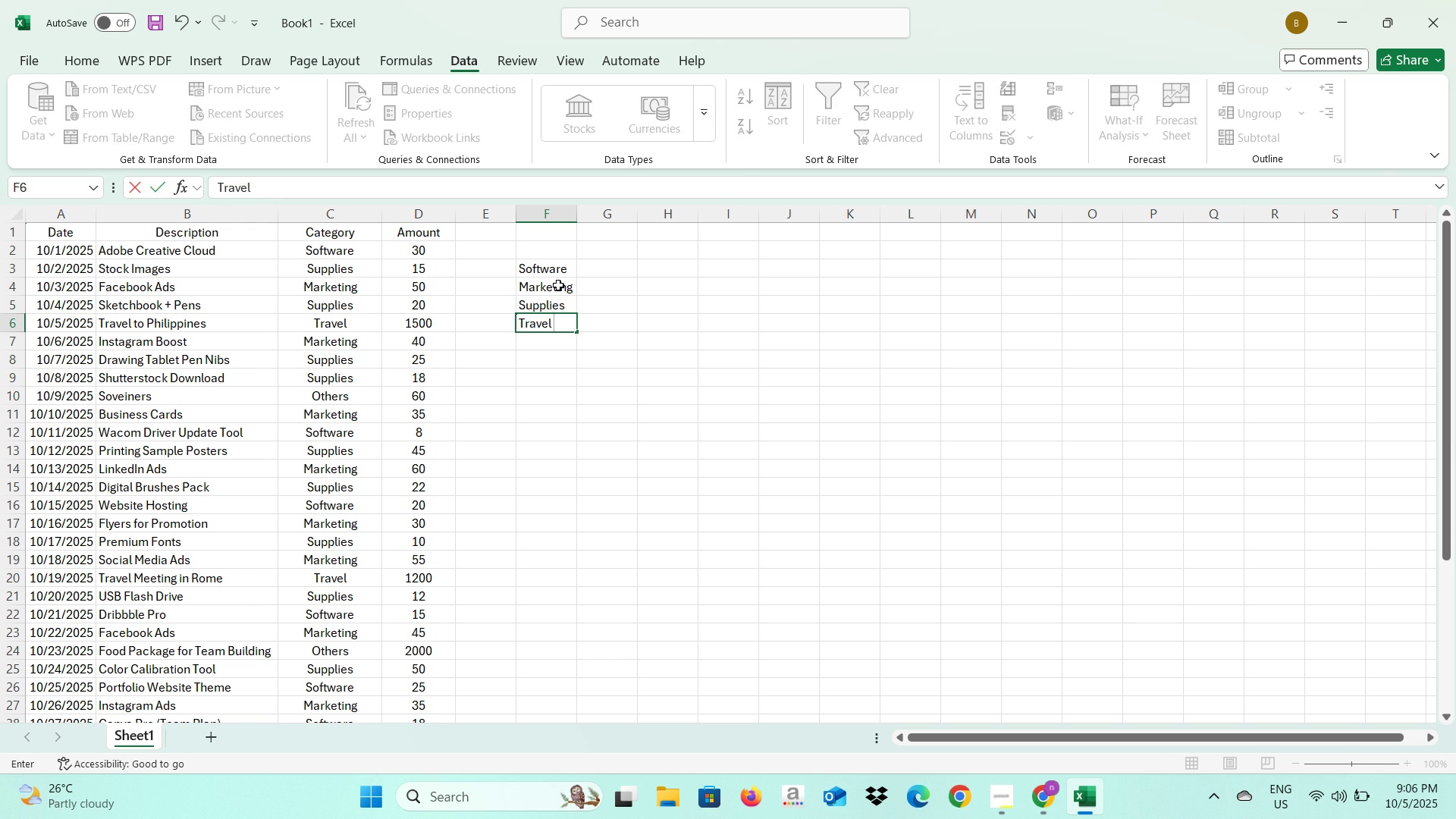 
key(Enter)
 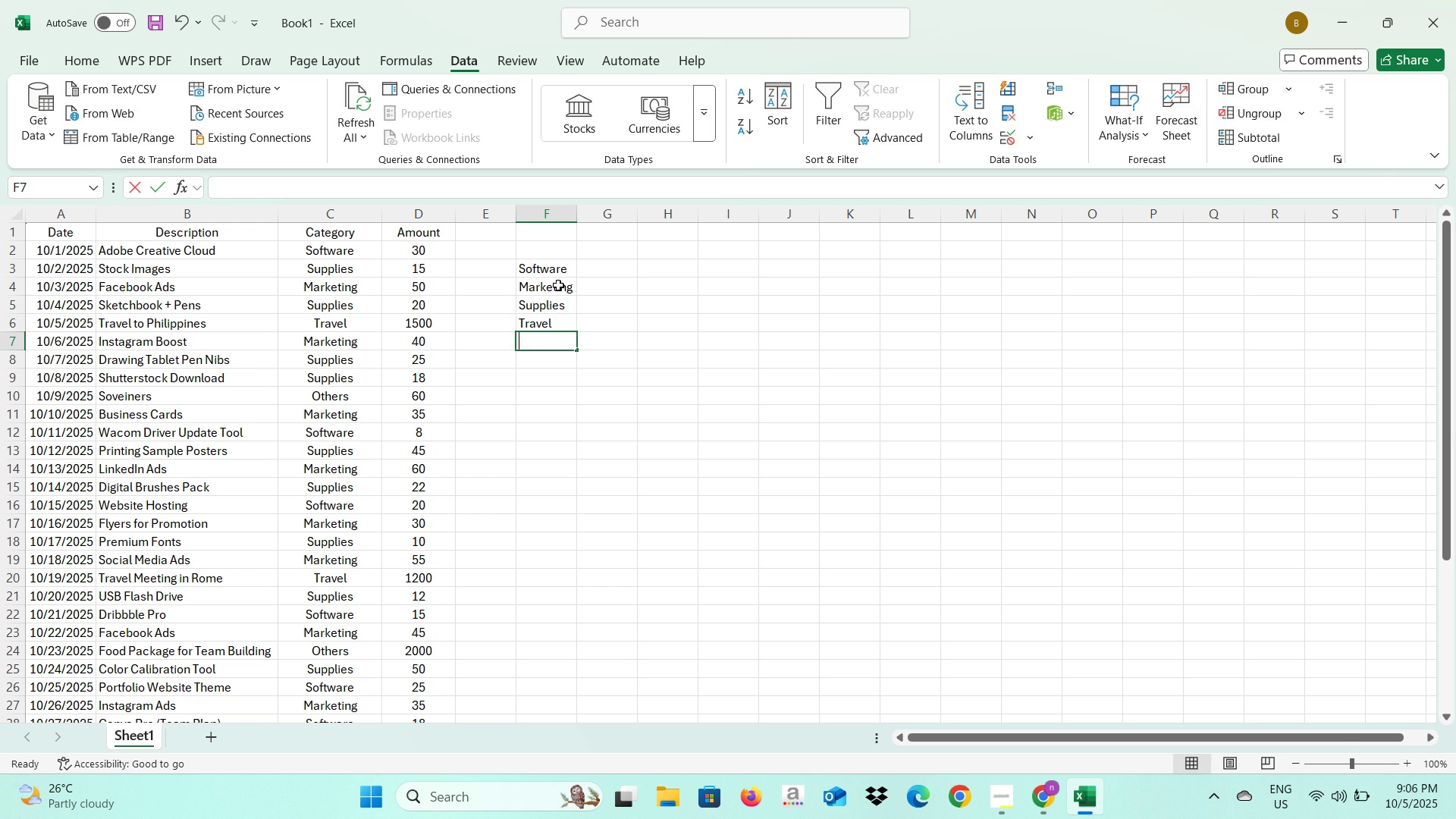 
type(Others)
 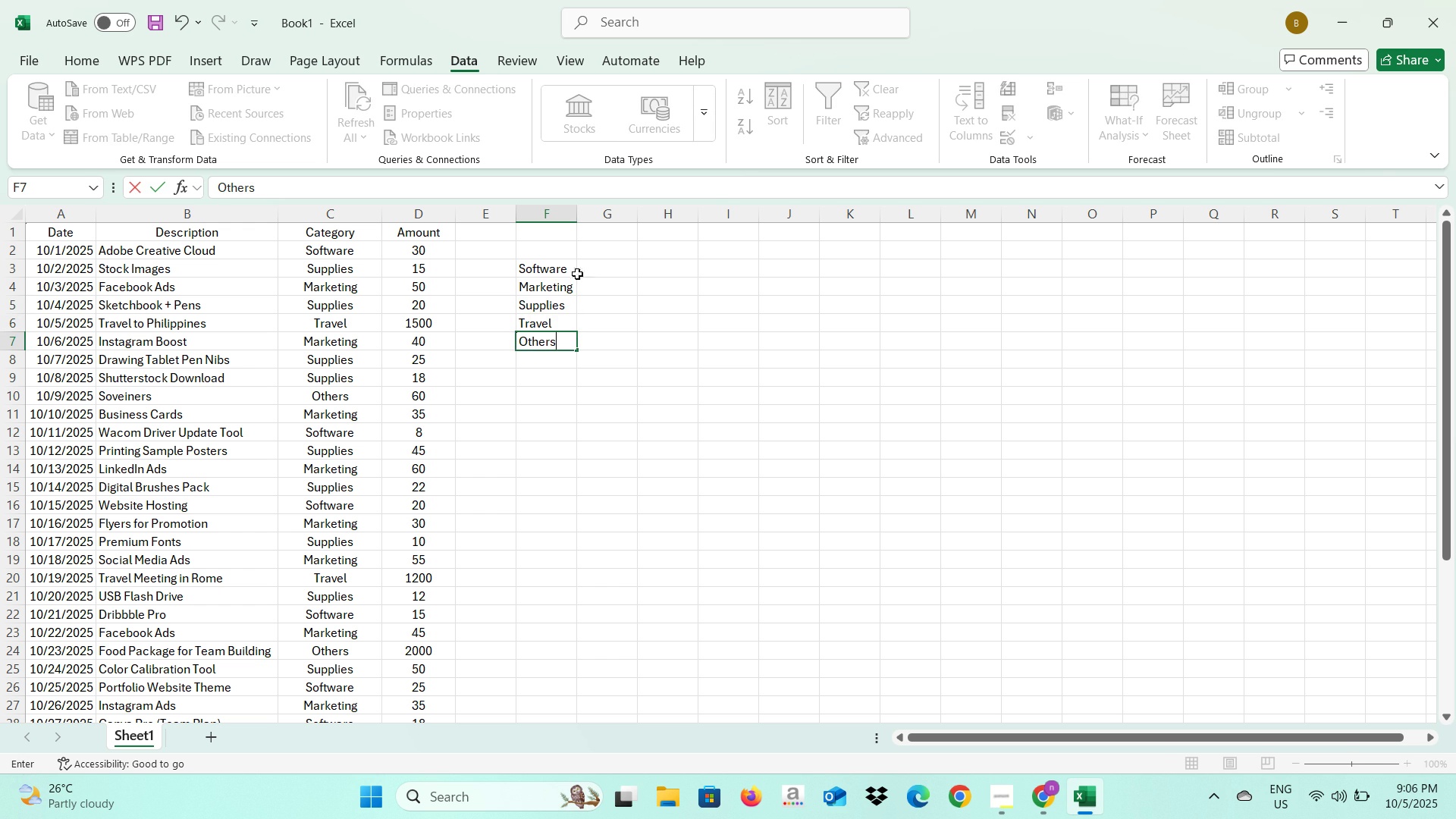 
left_click([595, 271])
 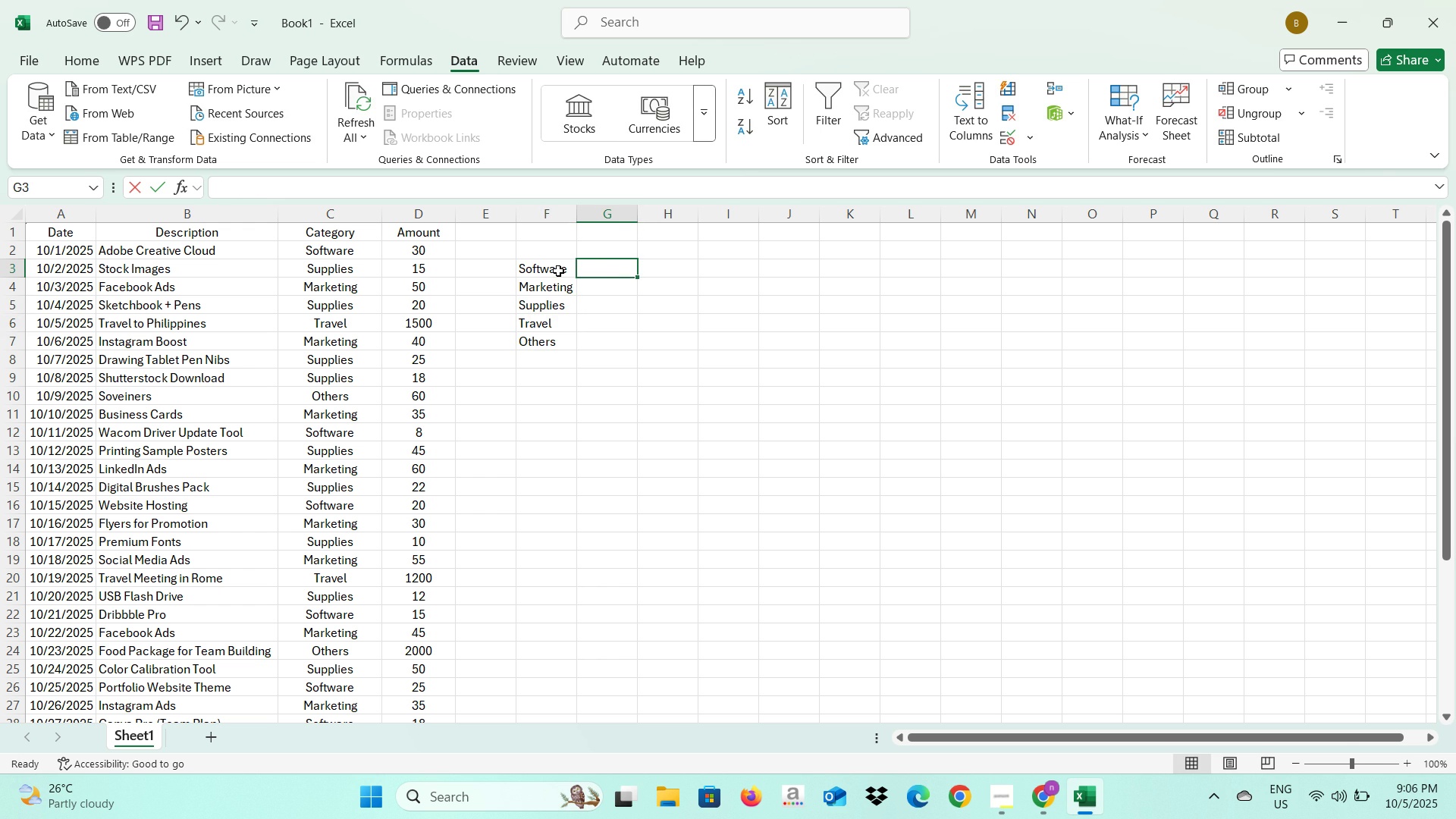 
type(=Sum)